 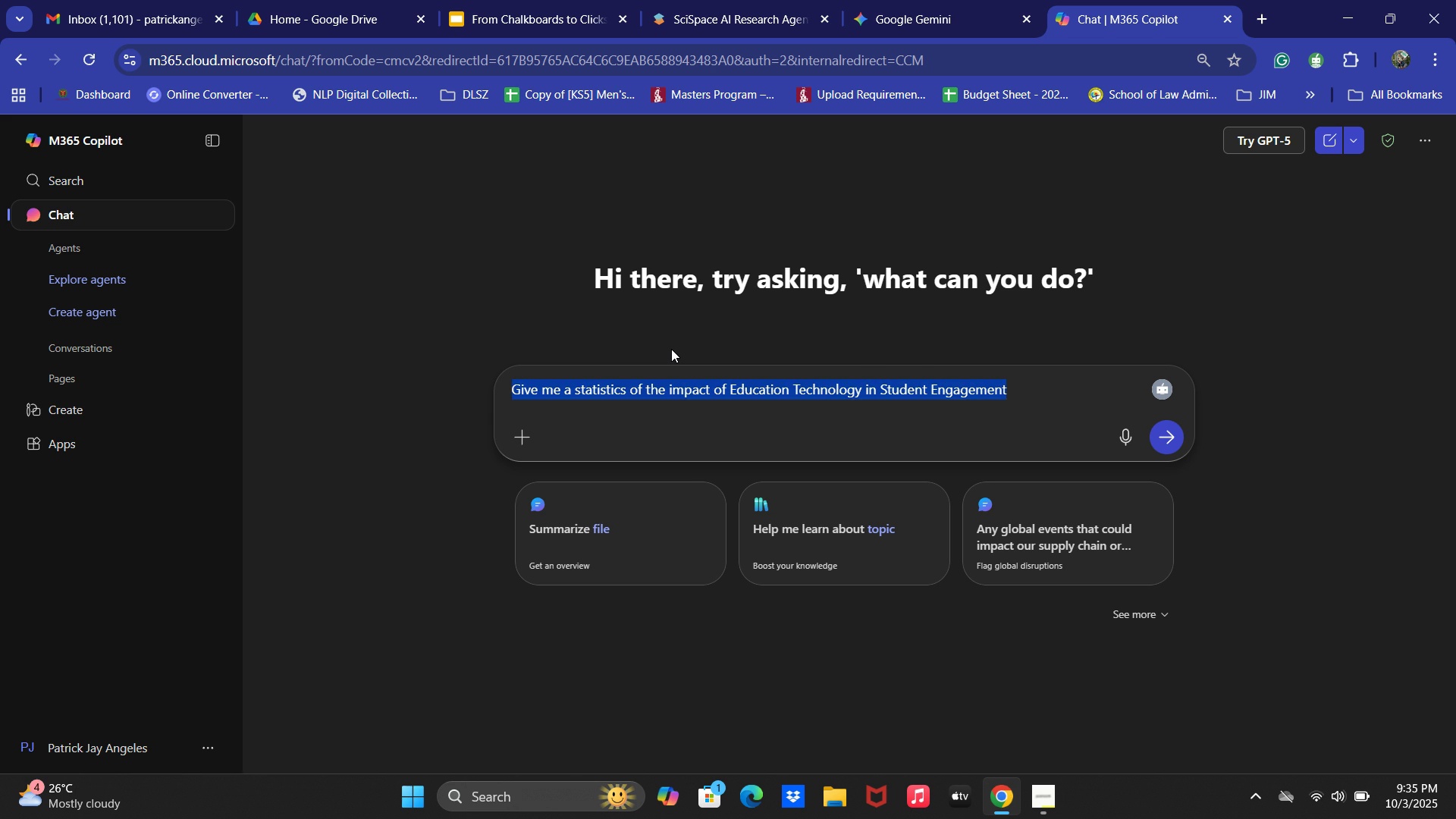 
key(Control+C)
 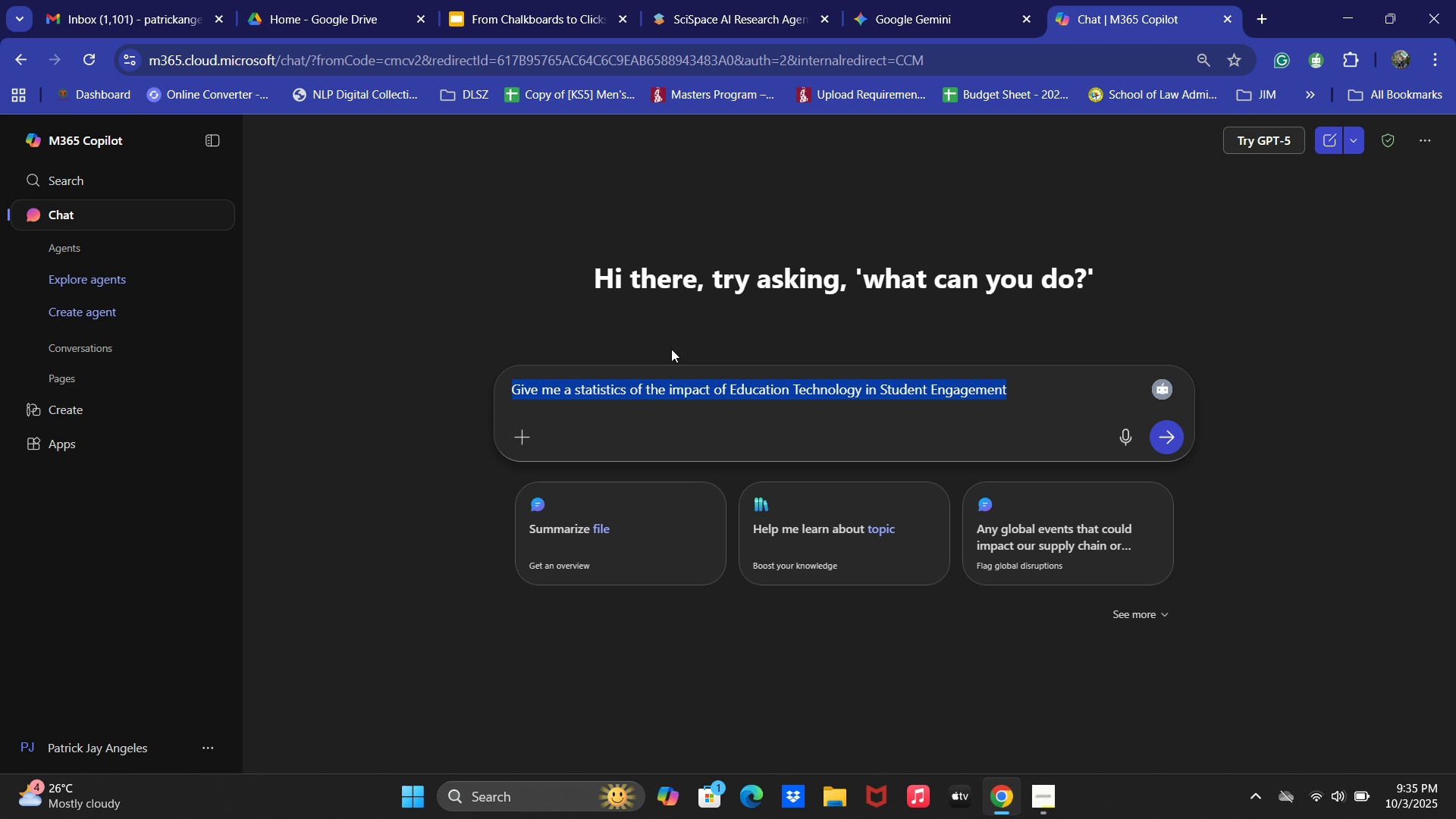 
key(Control+ControlLeft)
 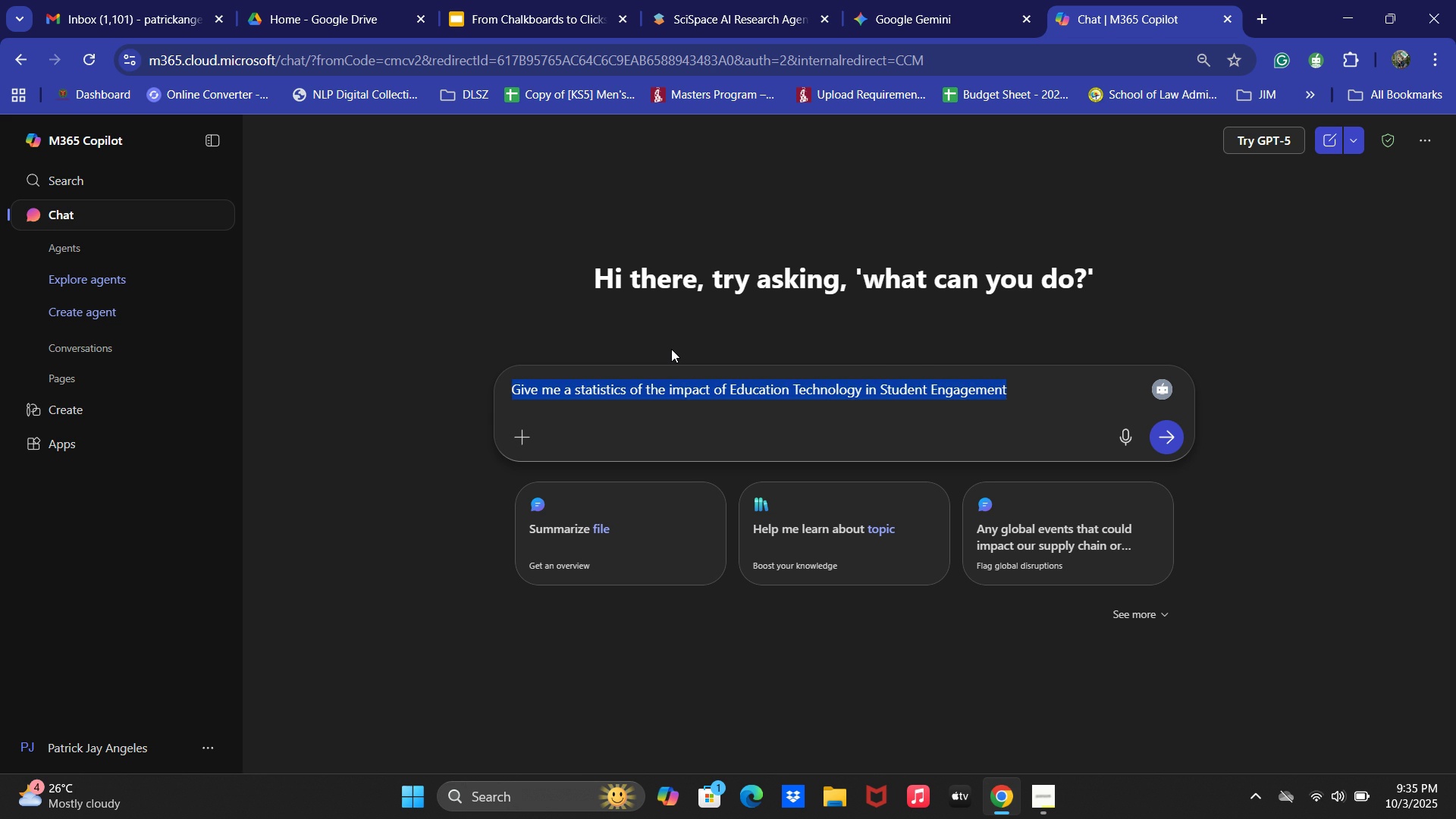 
key(NumpadEnter)
 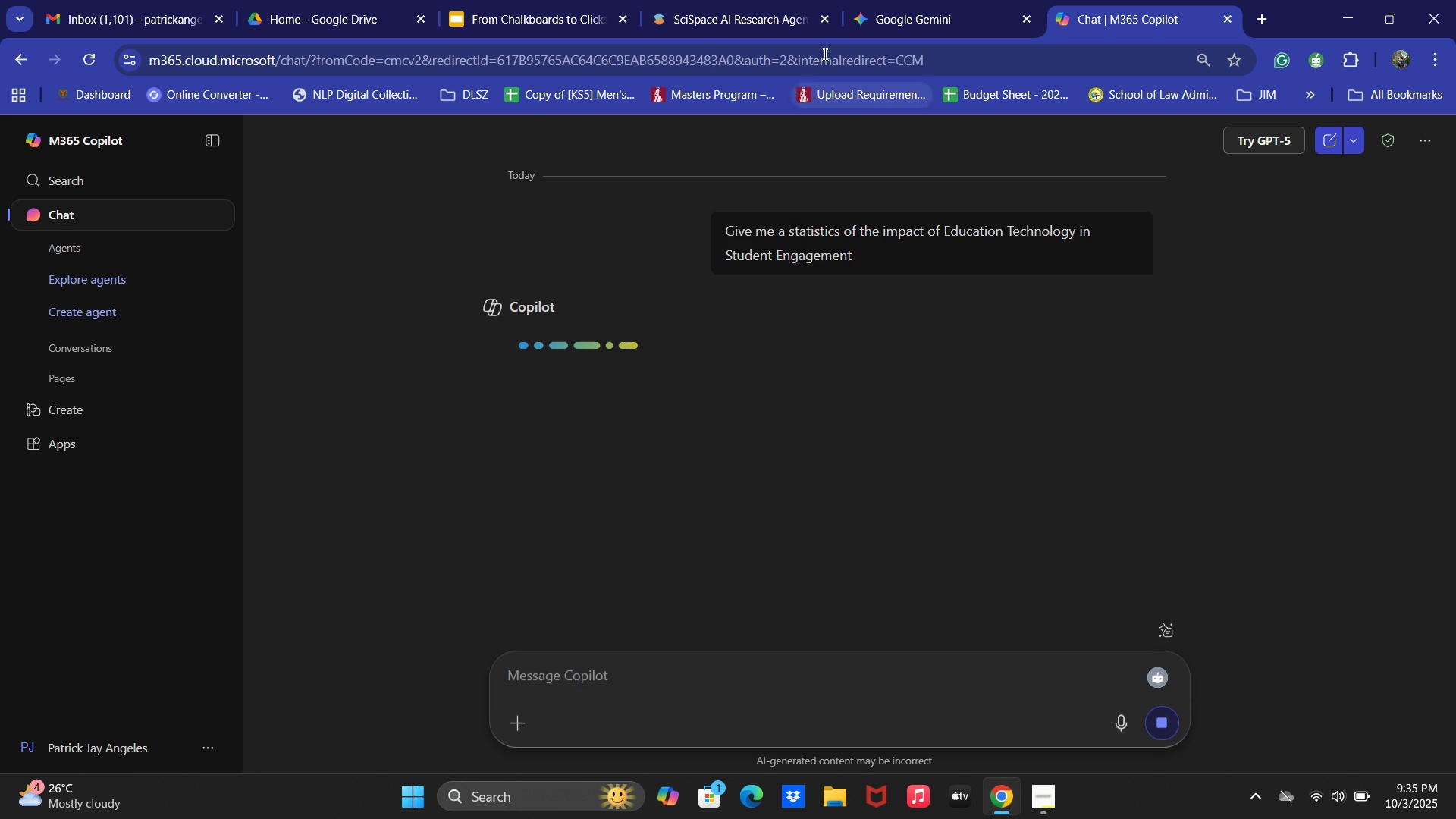 
left_click([931, 0])